 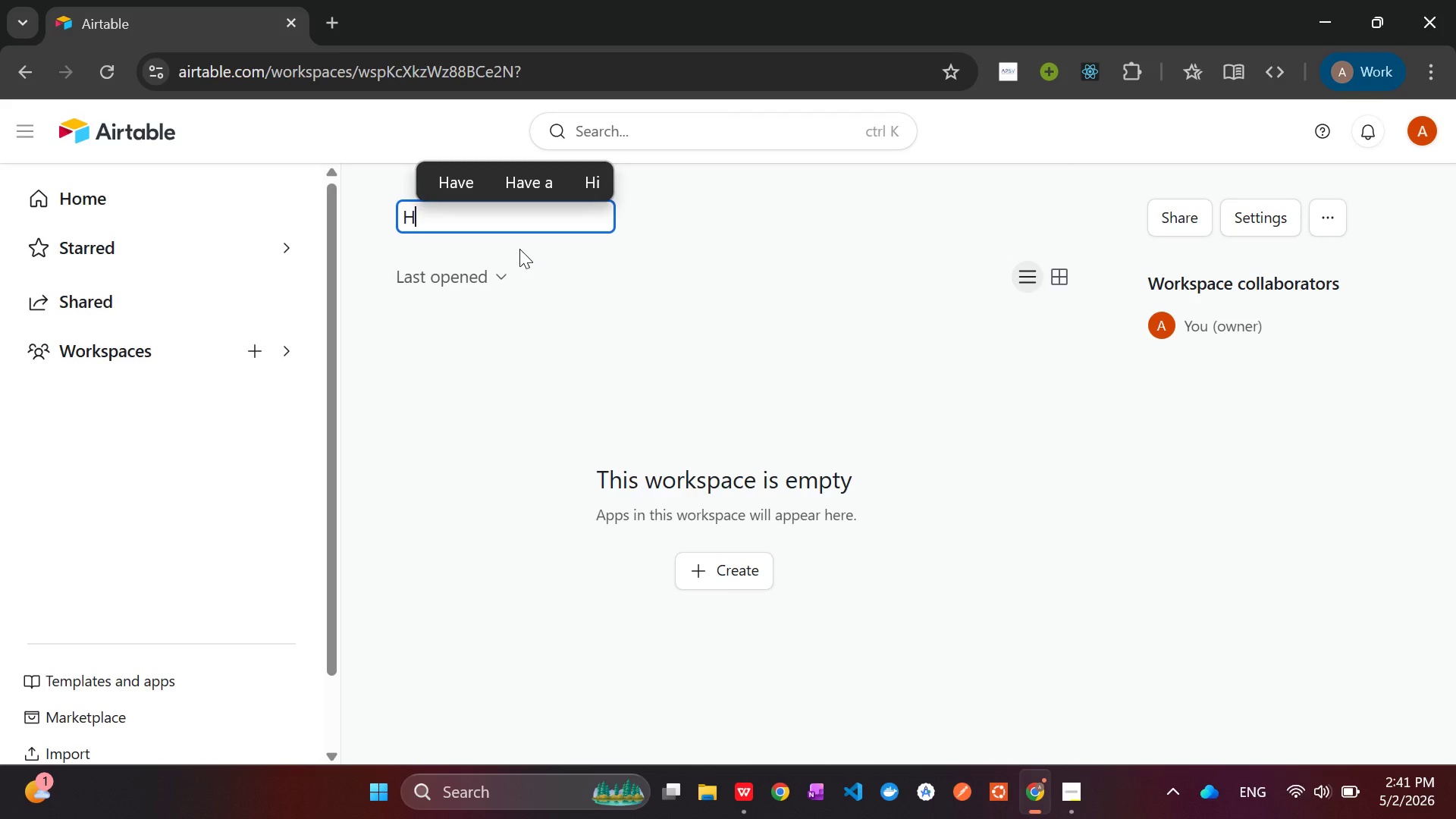 
hold_key(key=ShiftLeft, duration=0.72)
 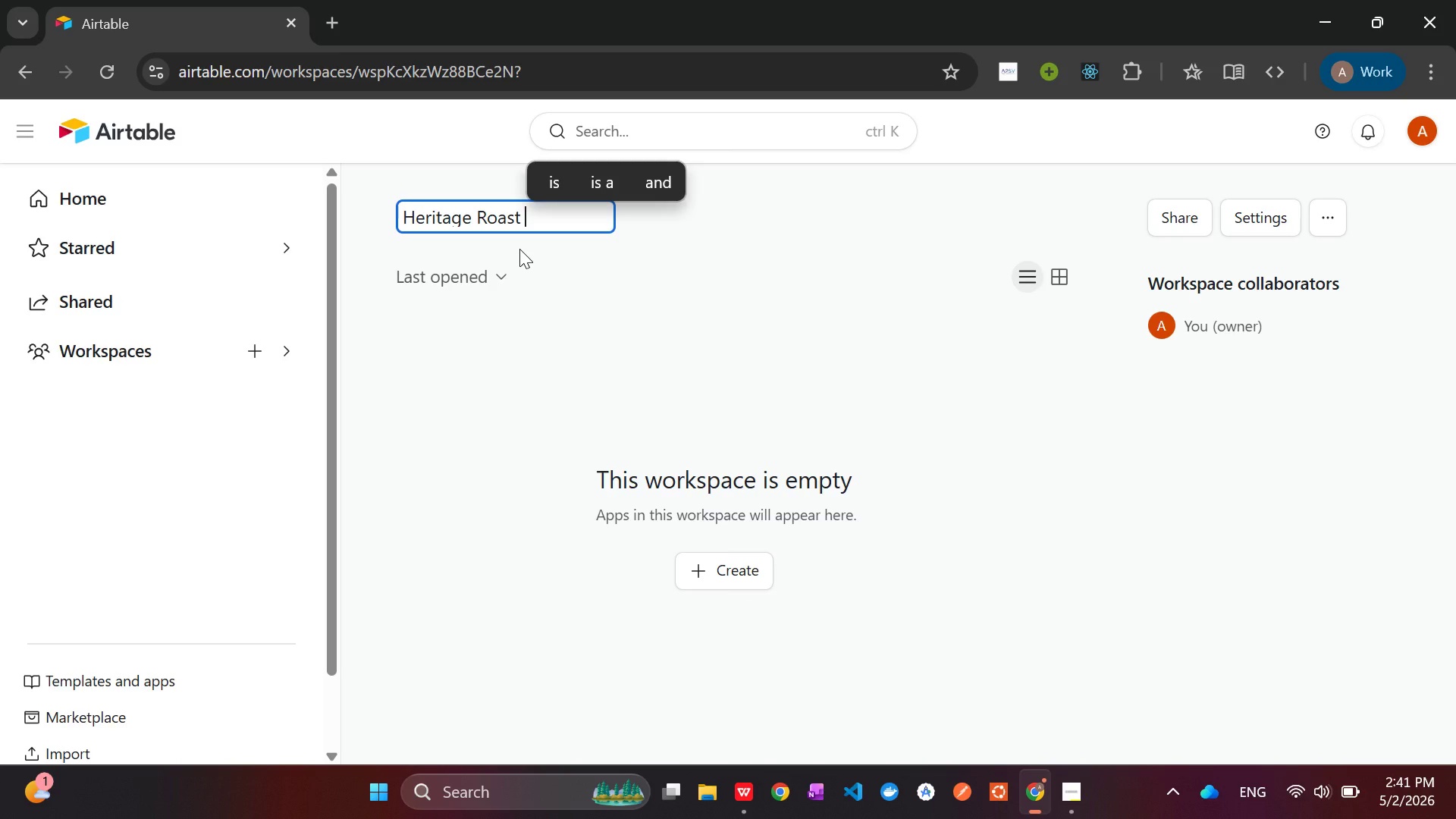 
wait(7.2)
 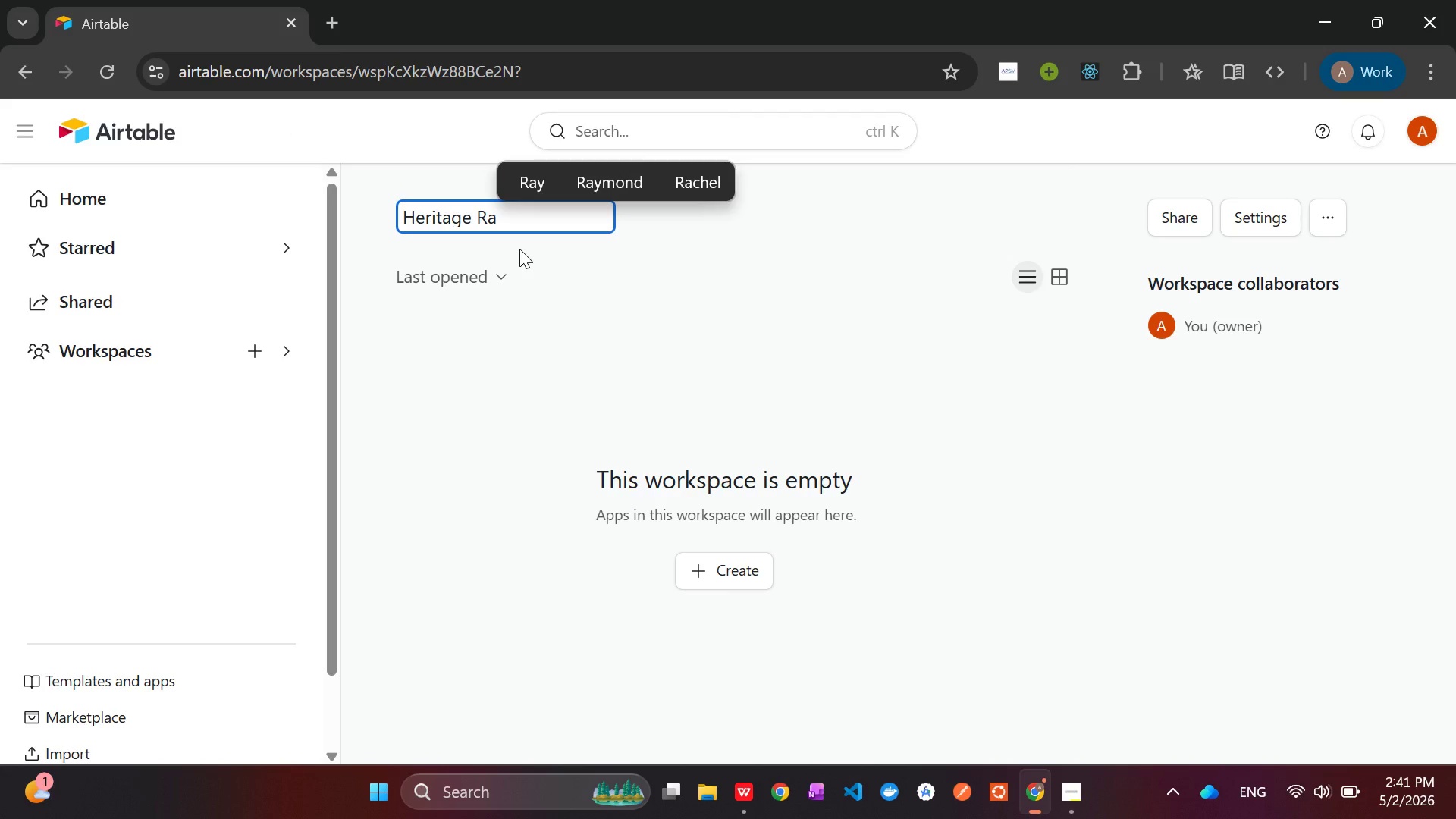 
type(Subscription Analytics)
 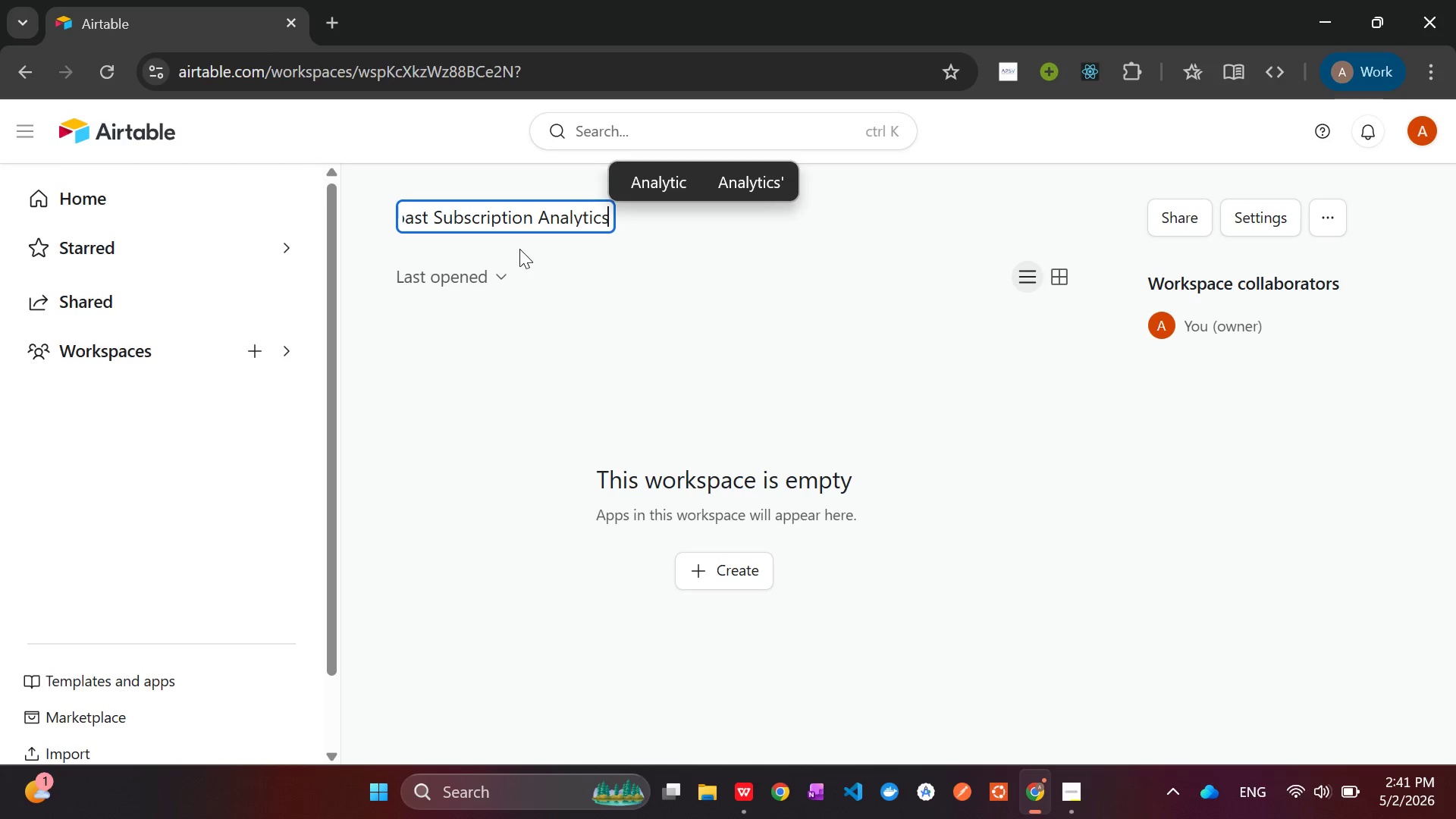 
key(Enter)
 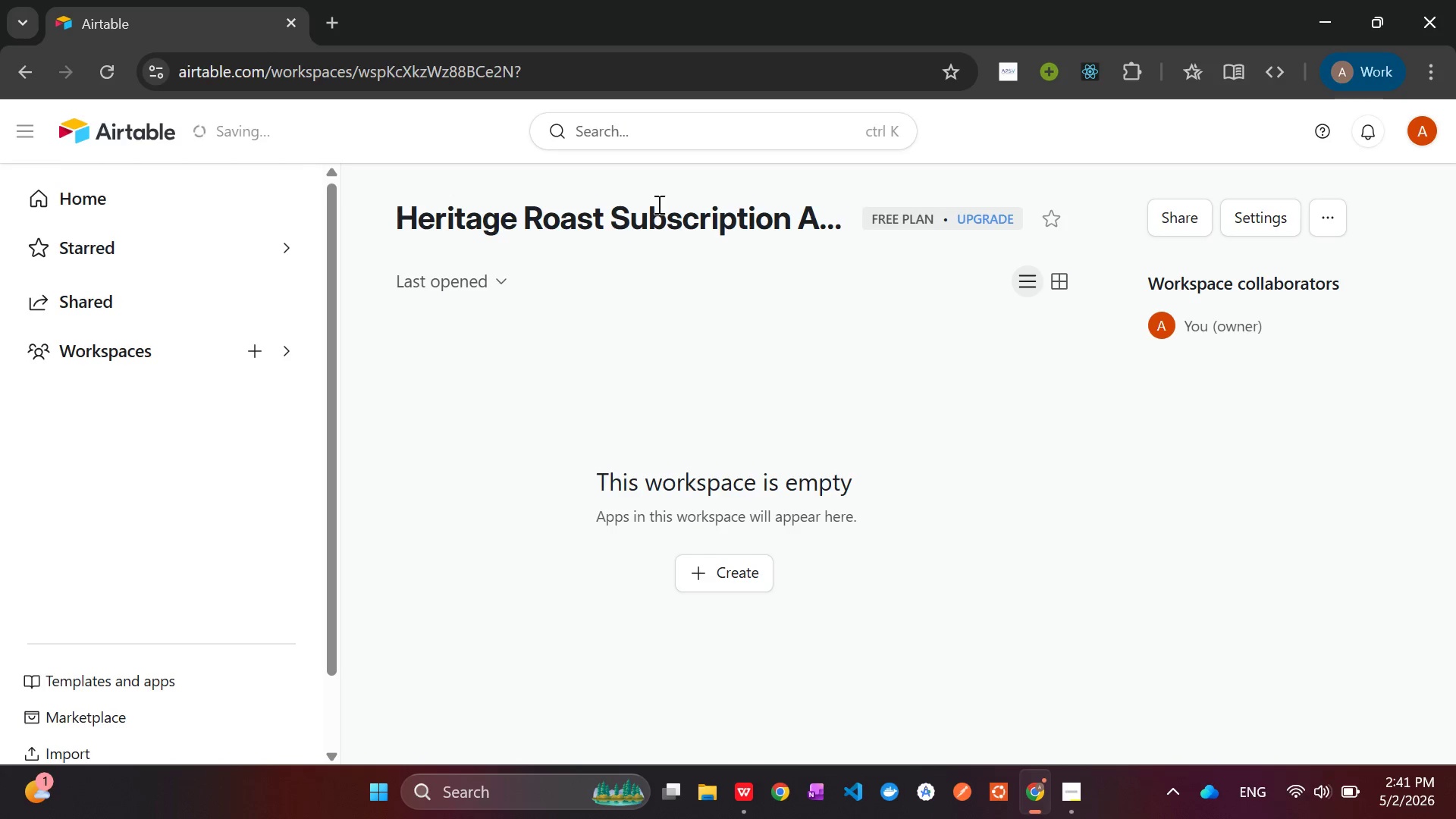 
double_click([653, 217])
 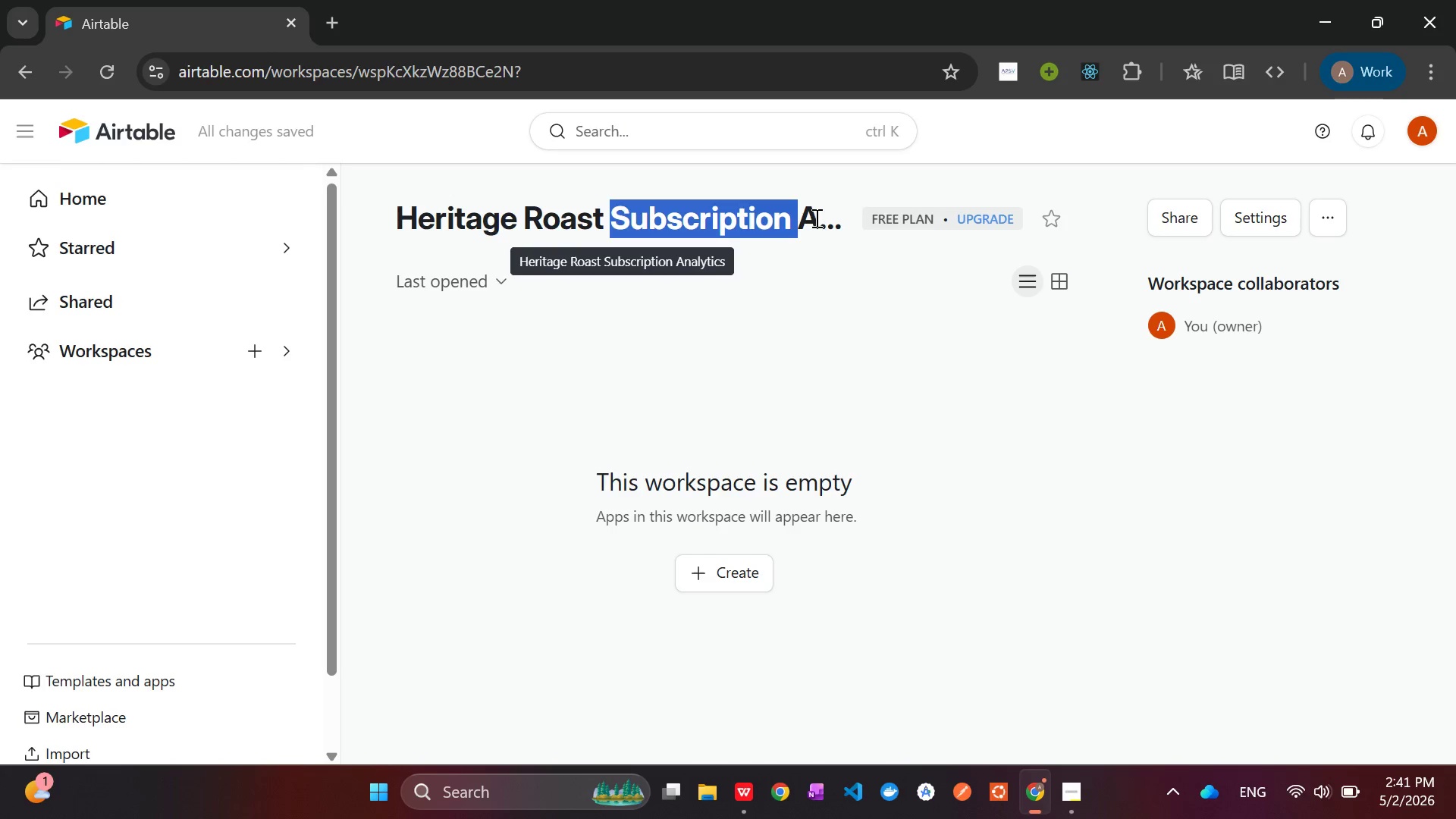 
left_click([824, 219])
 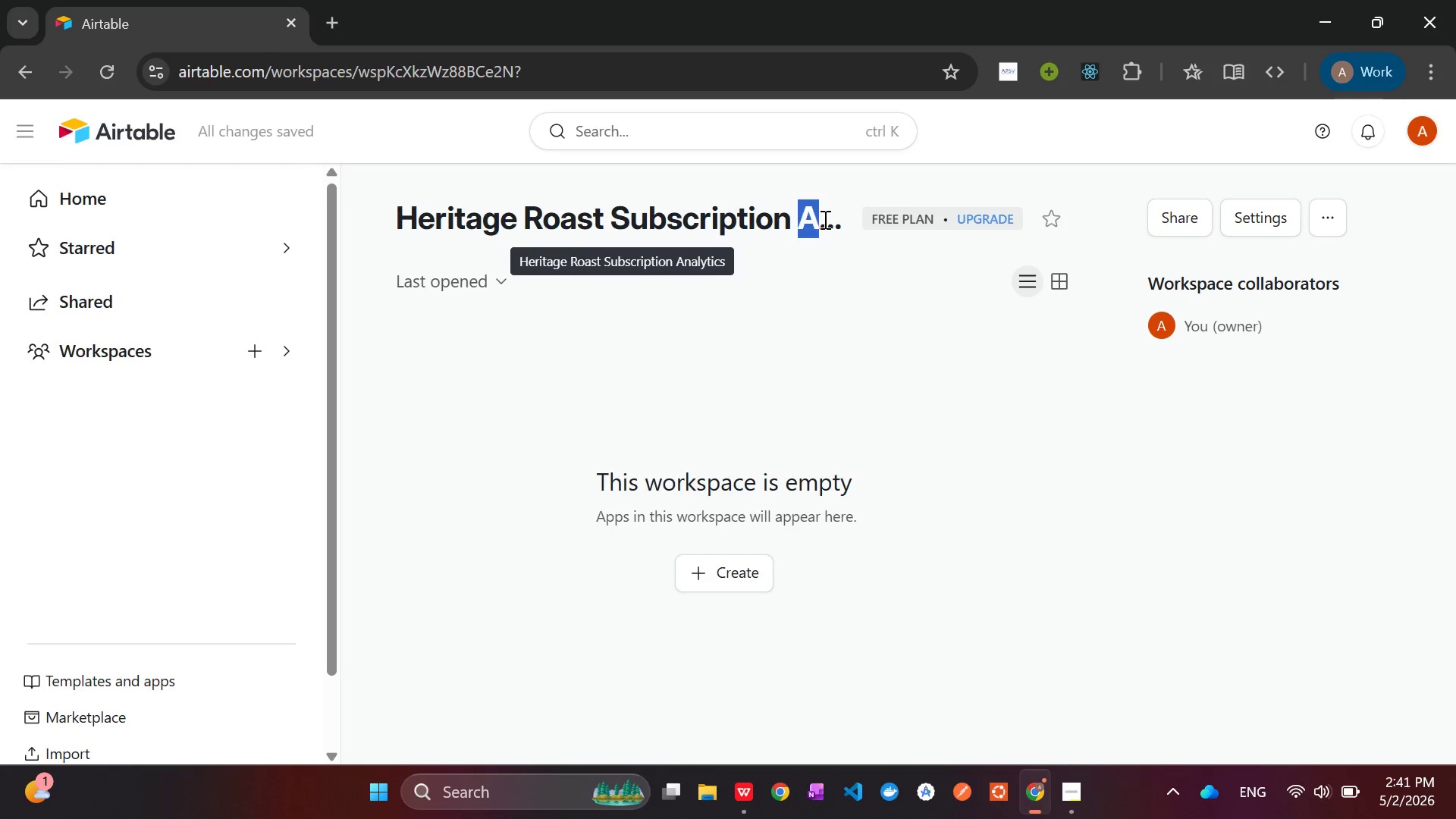 
left_click_drag(start_coordinate=[824, 219], to_coordinate=[390, 218])
 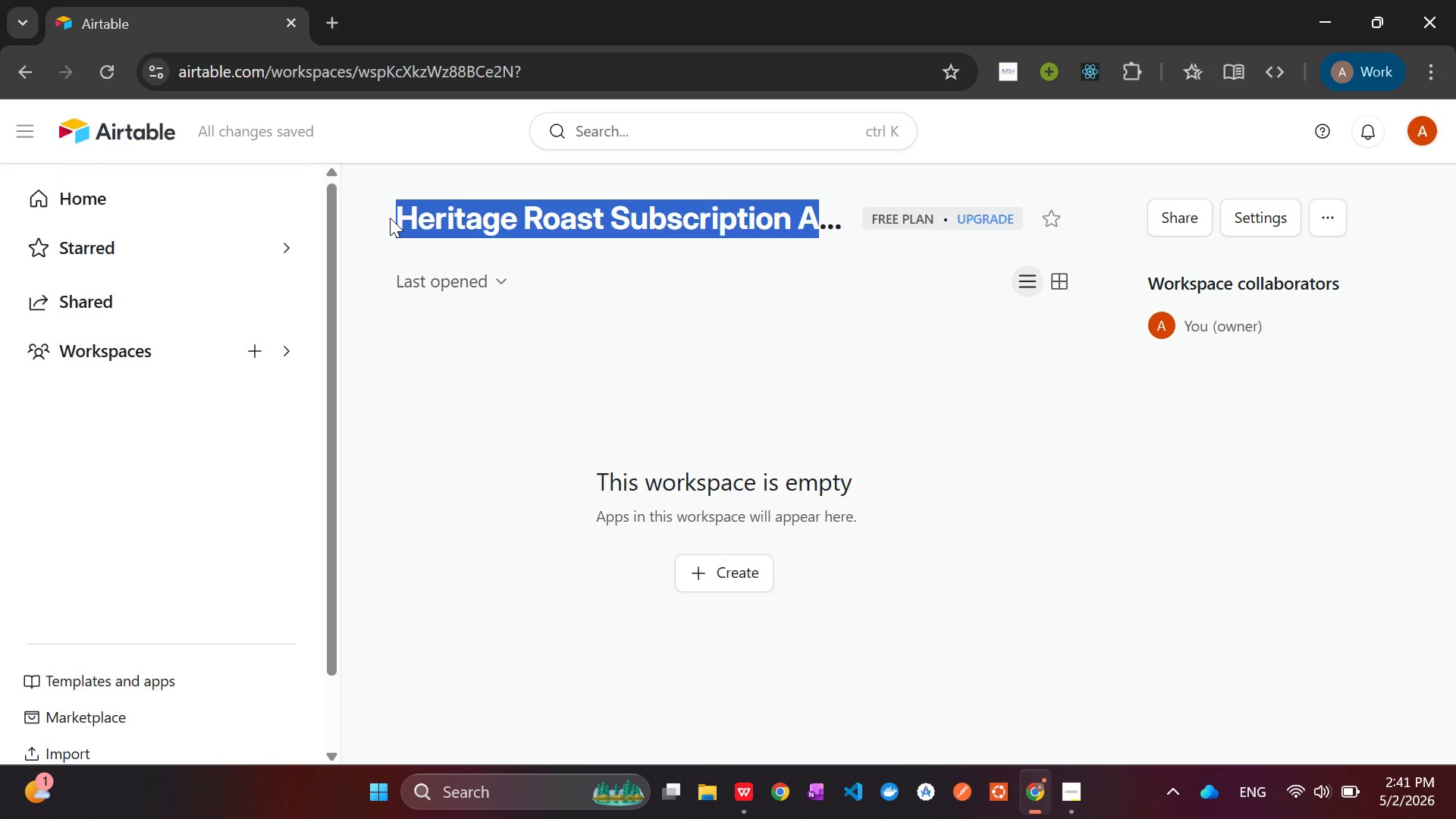 
key(Control+C)
 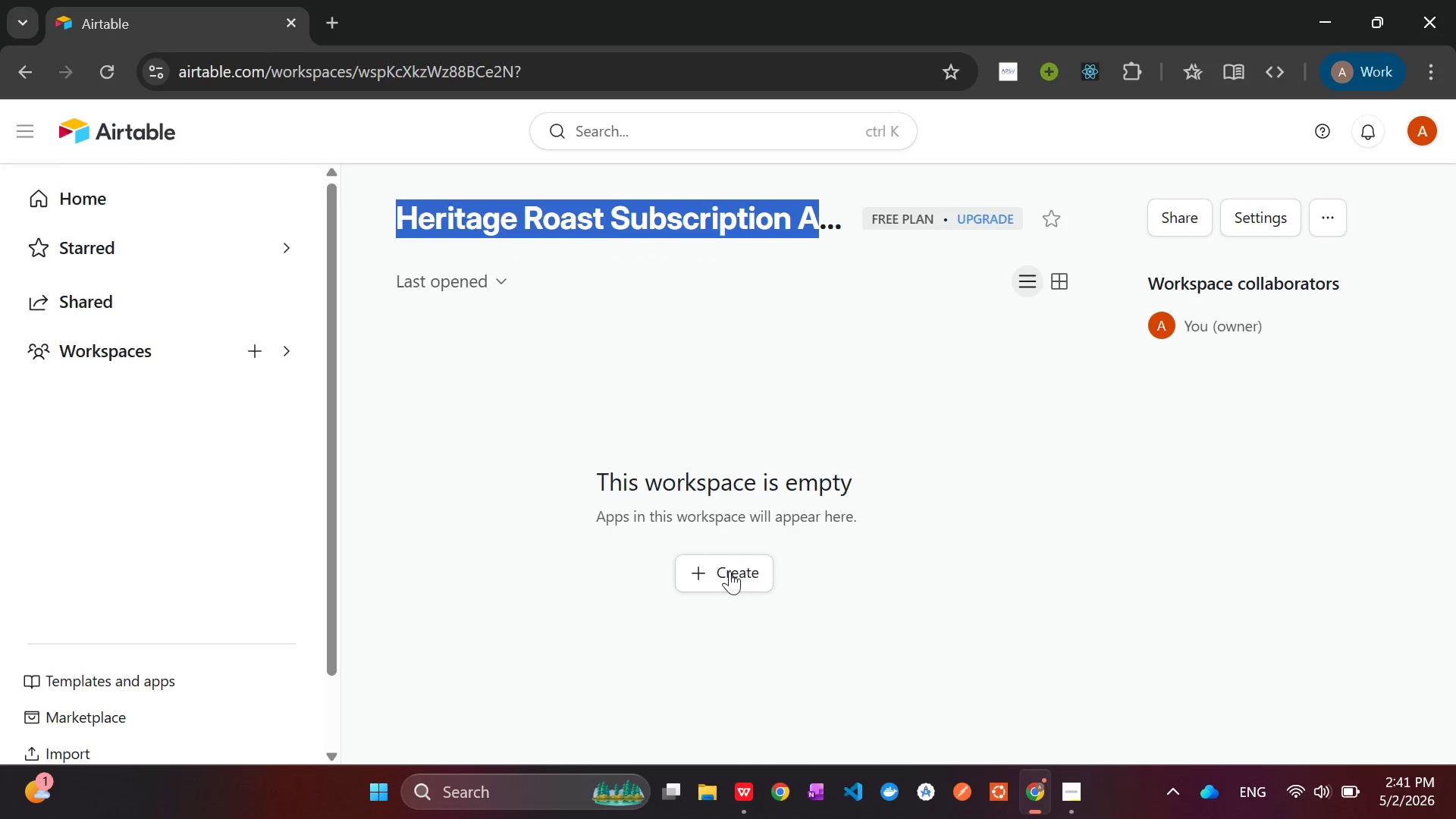 
left_click([730, 572])
 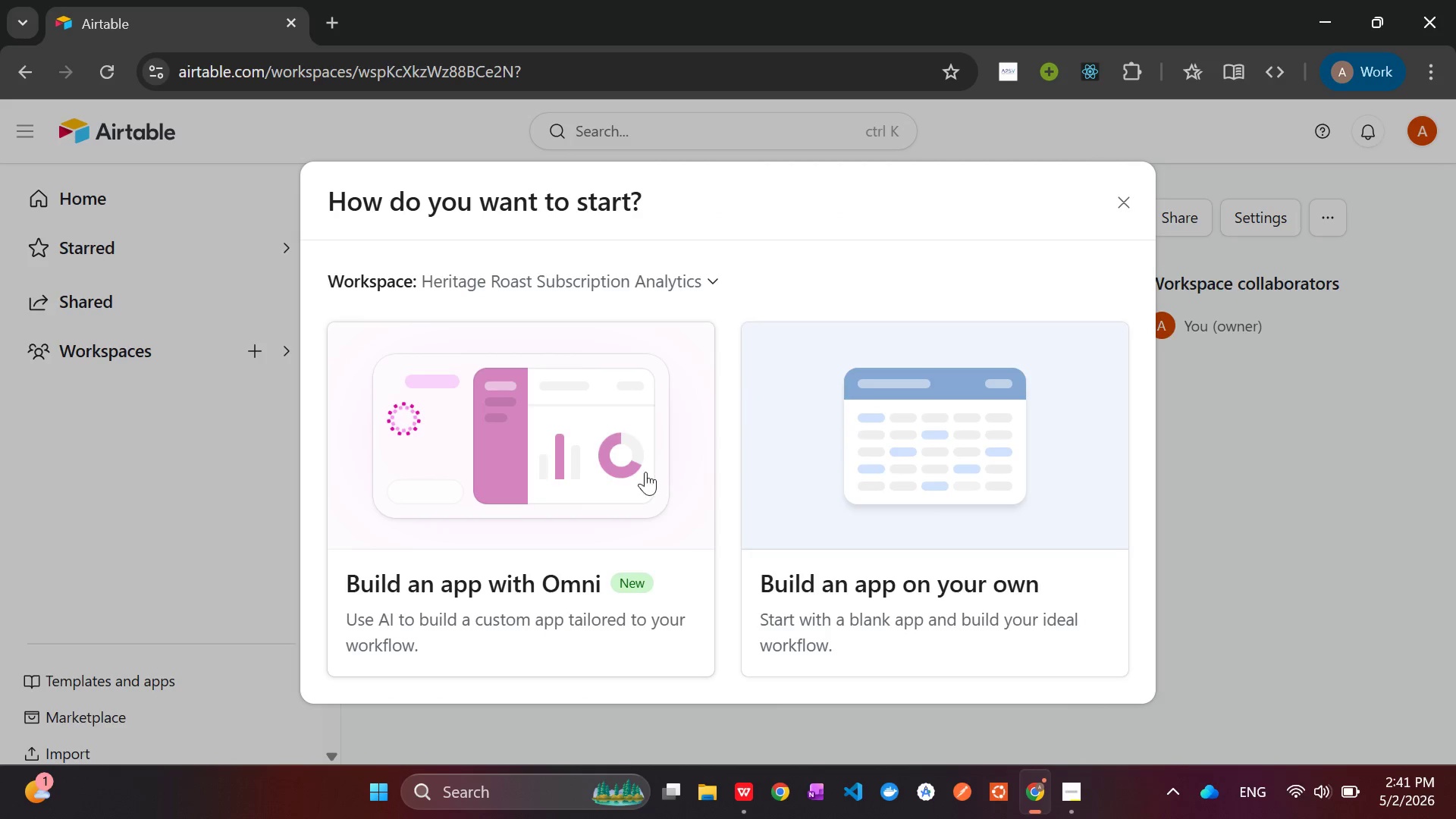 
left_click([867, 490])
 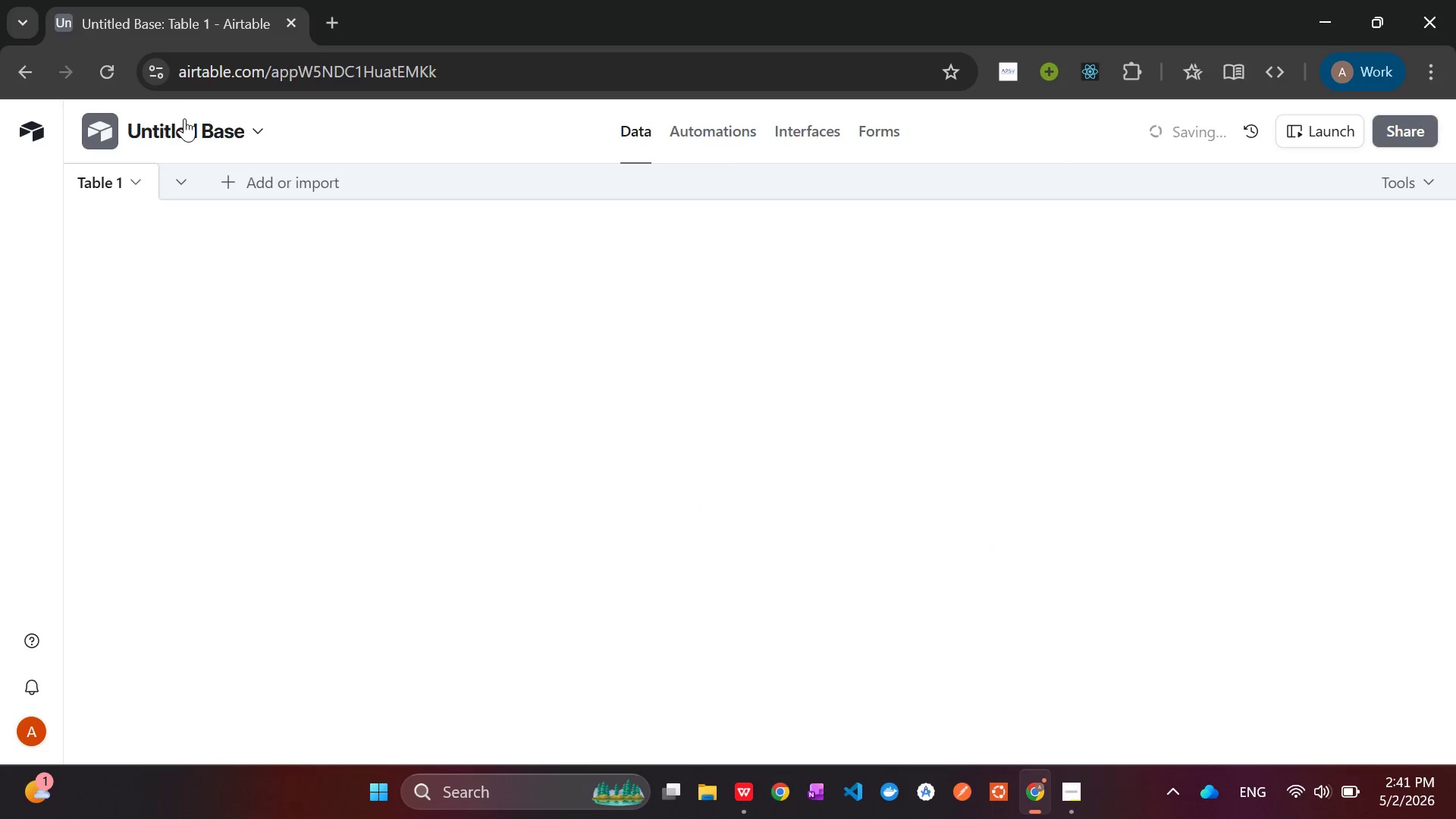 
double_click([184, 128])
 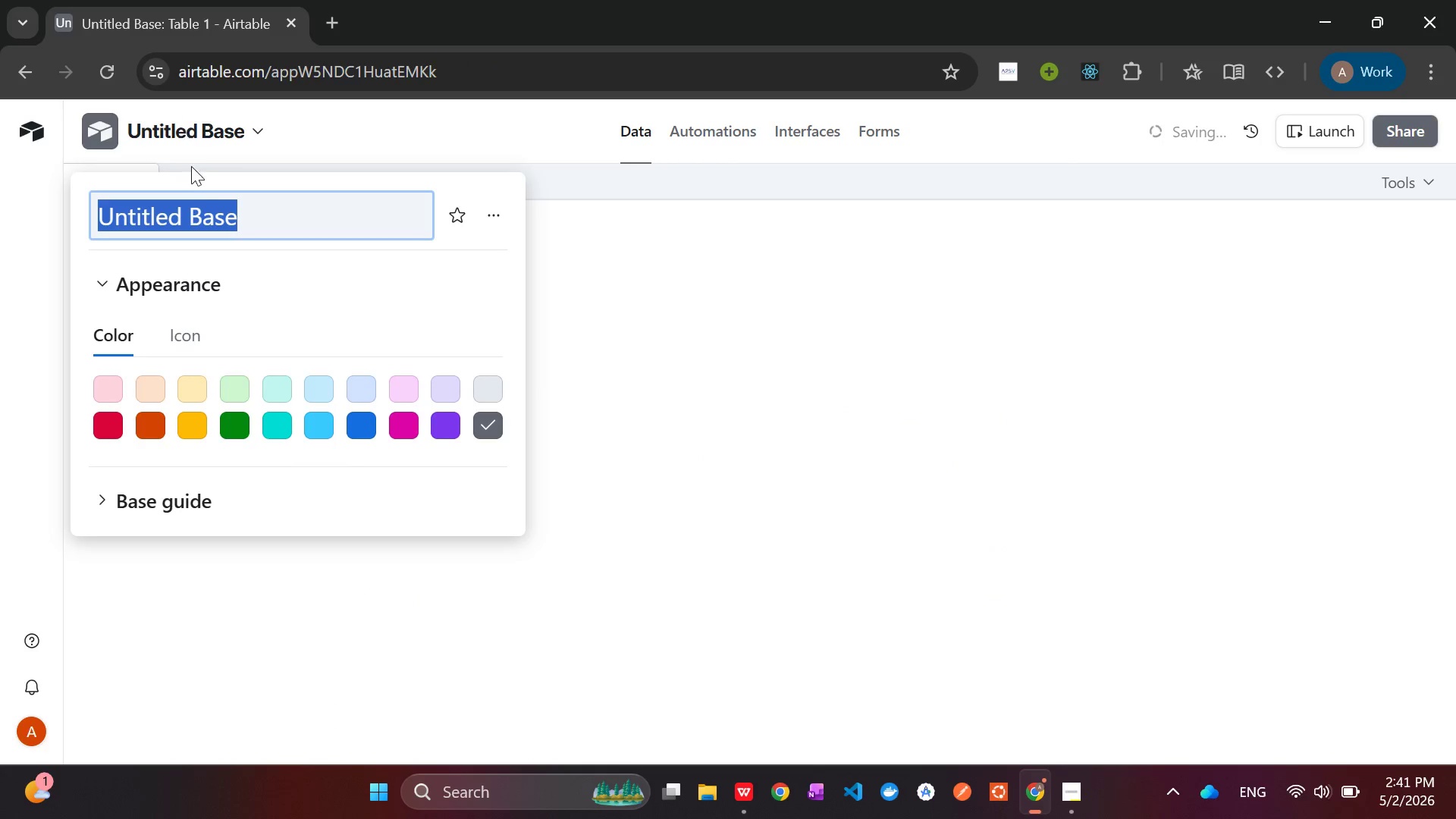 
key(Control+V)
 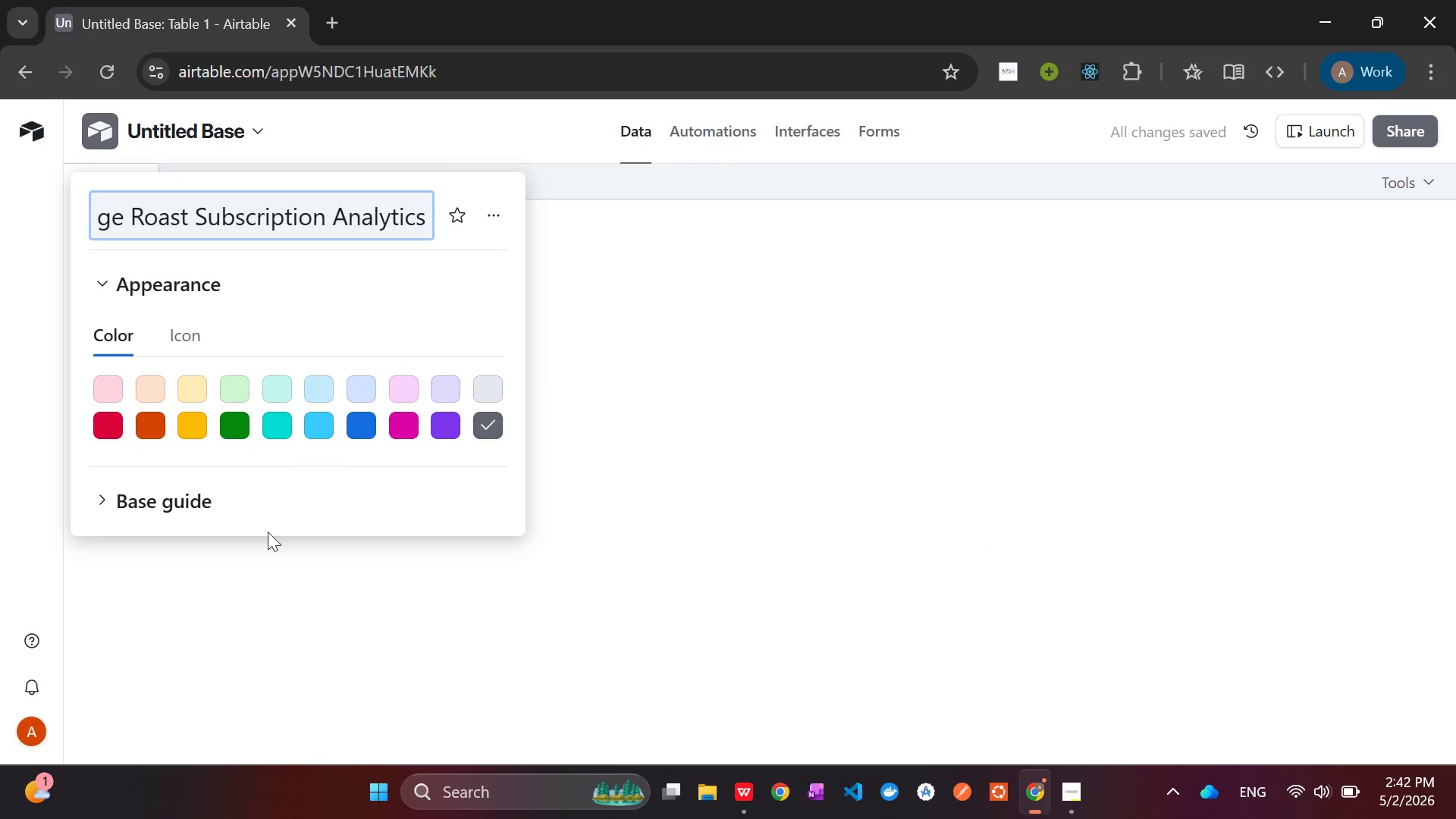 
wait(5.3)
 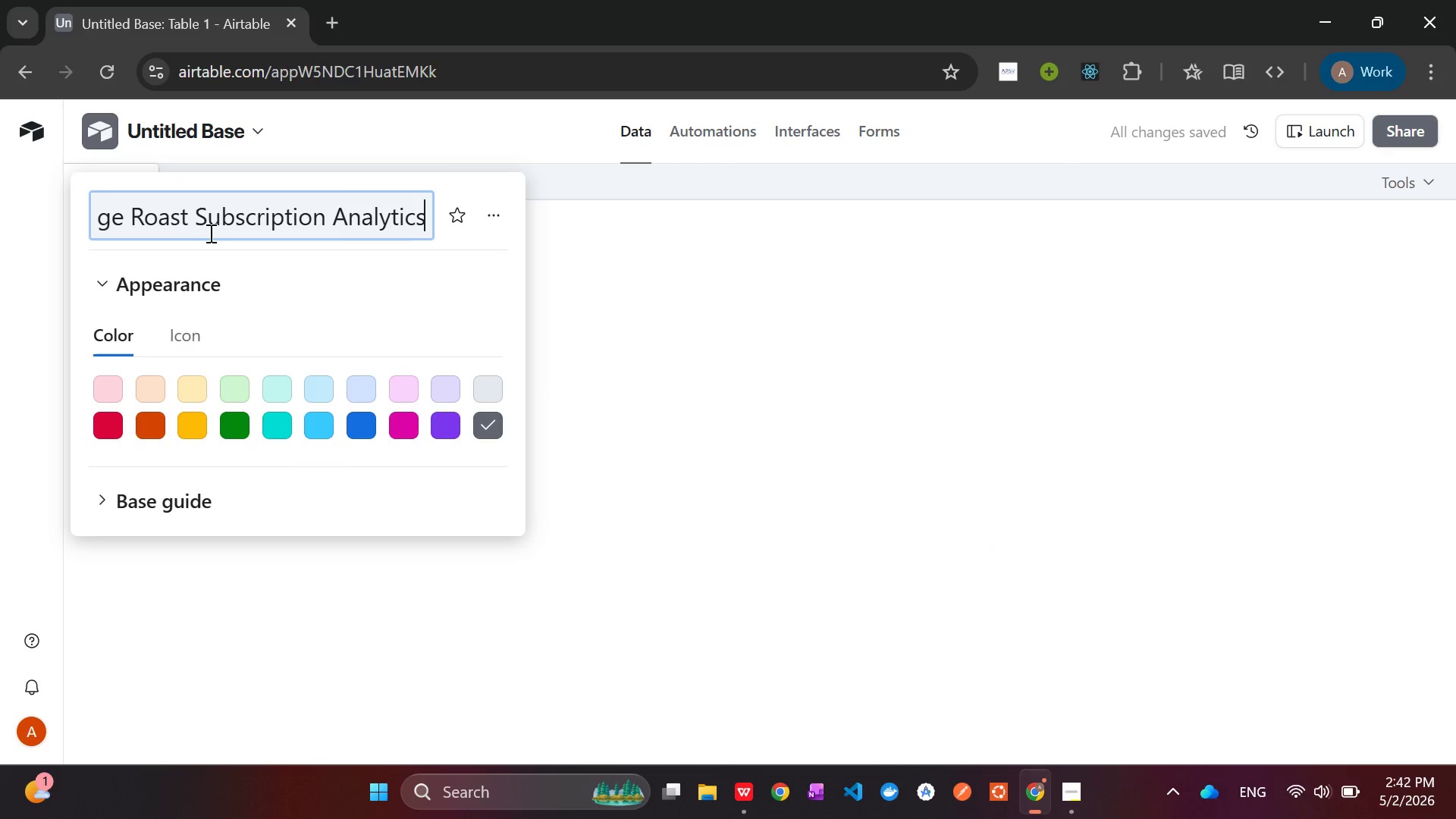 
left_click([237, 431])
 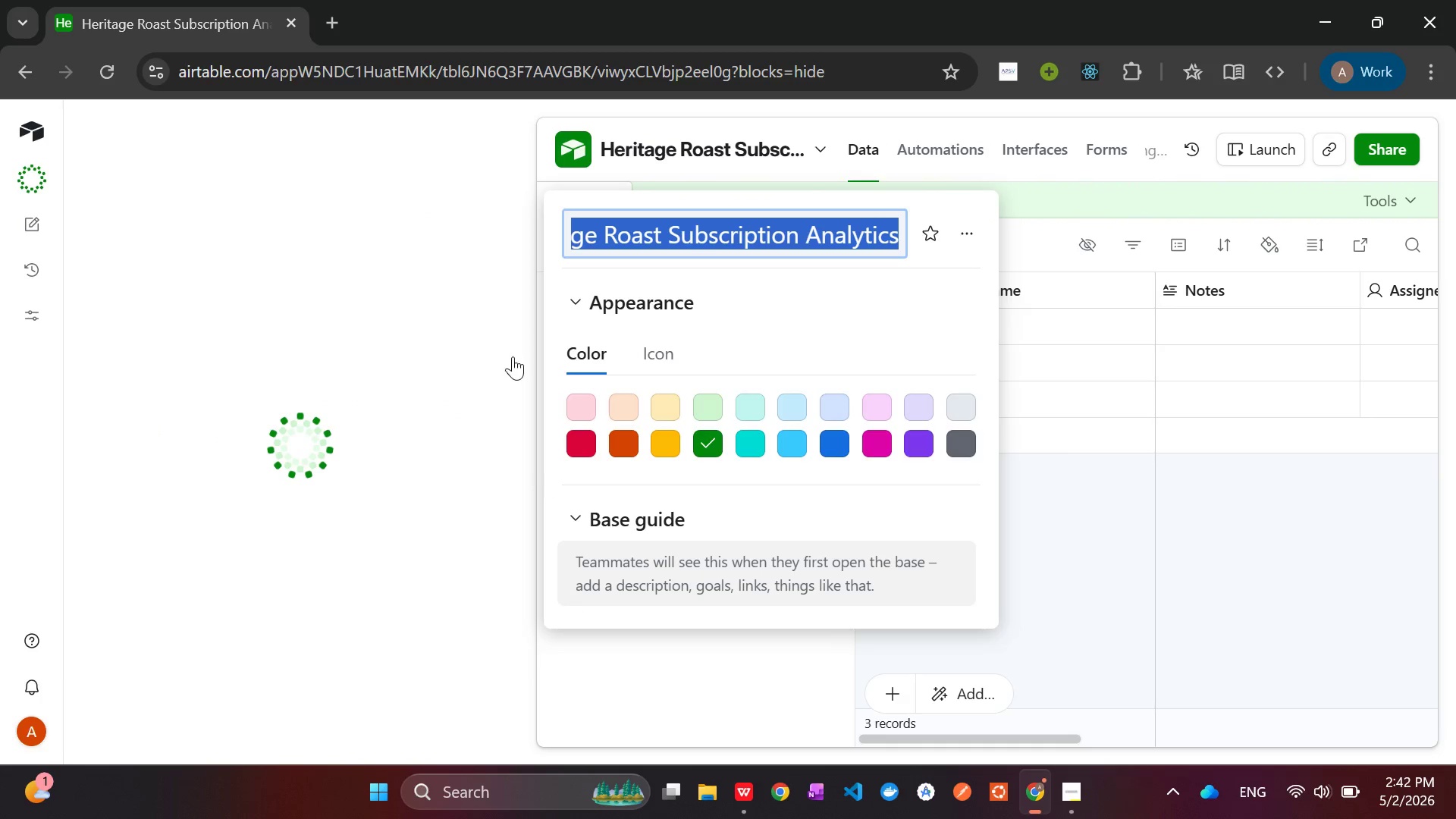 
left_click([1084, 564])
 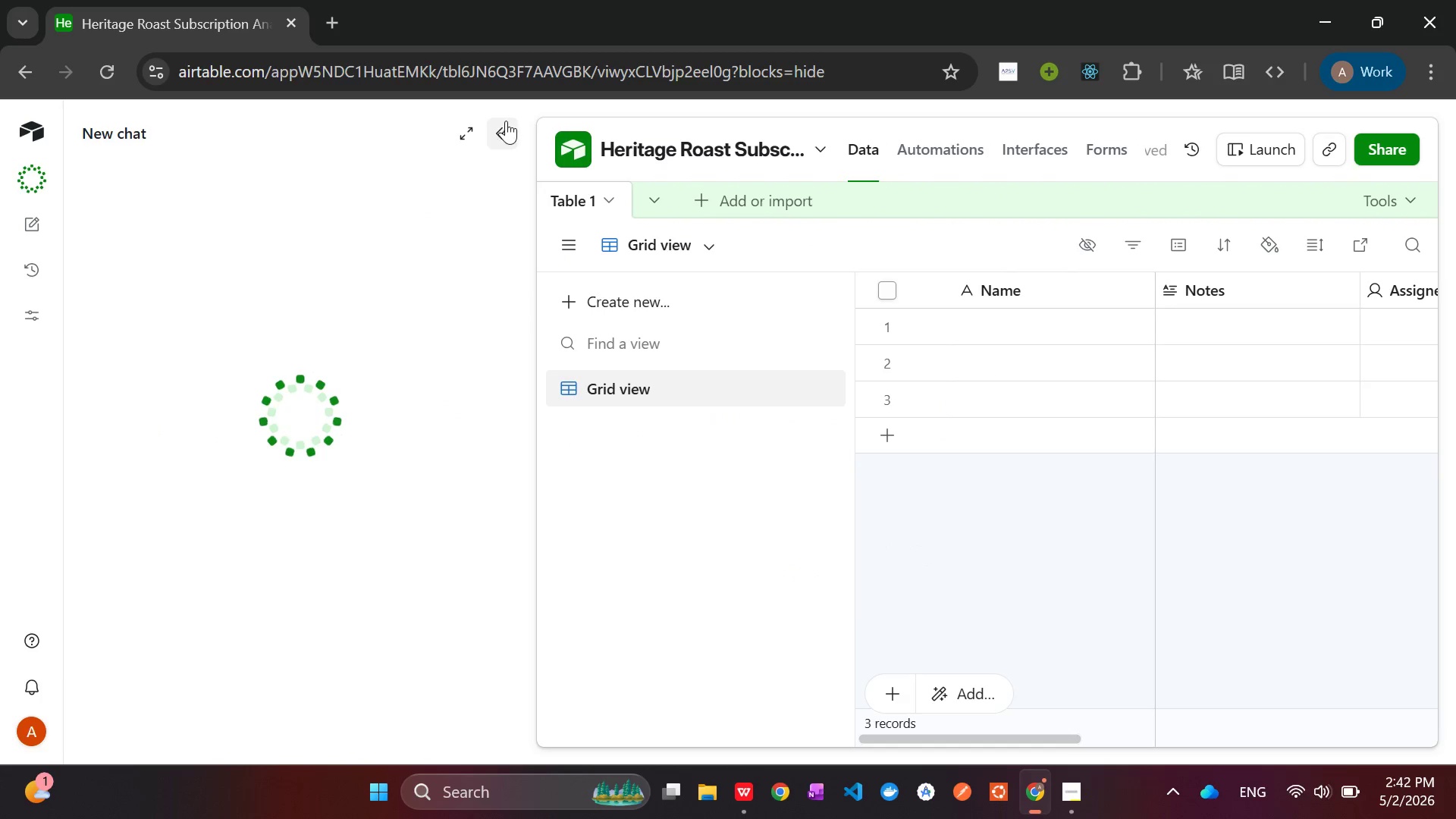 
left_click([504, 127])
 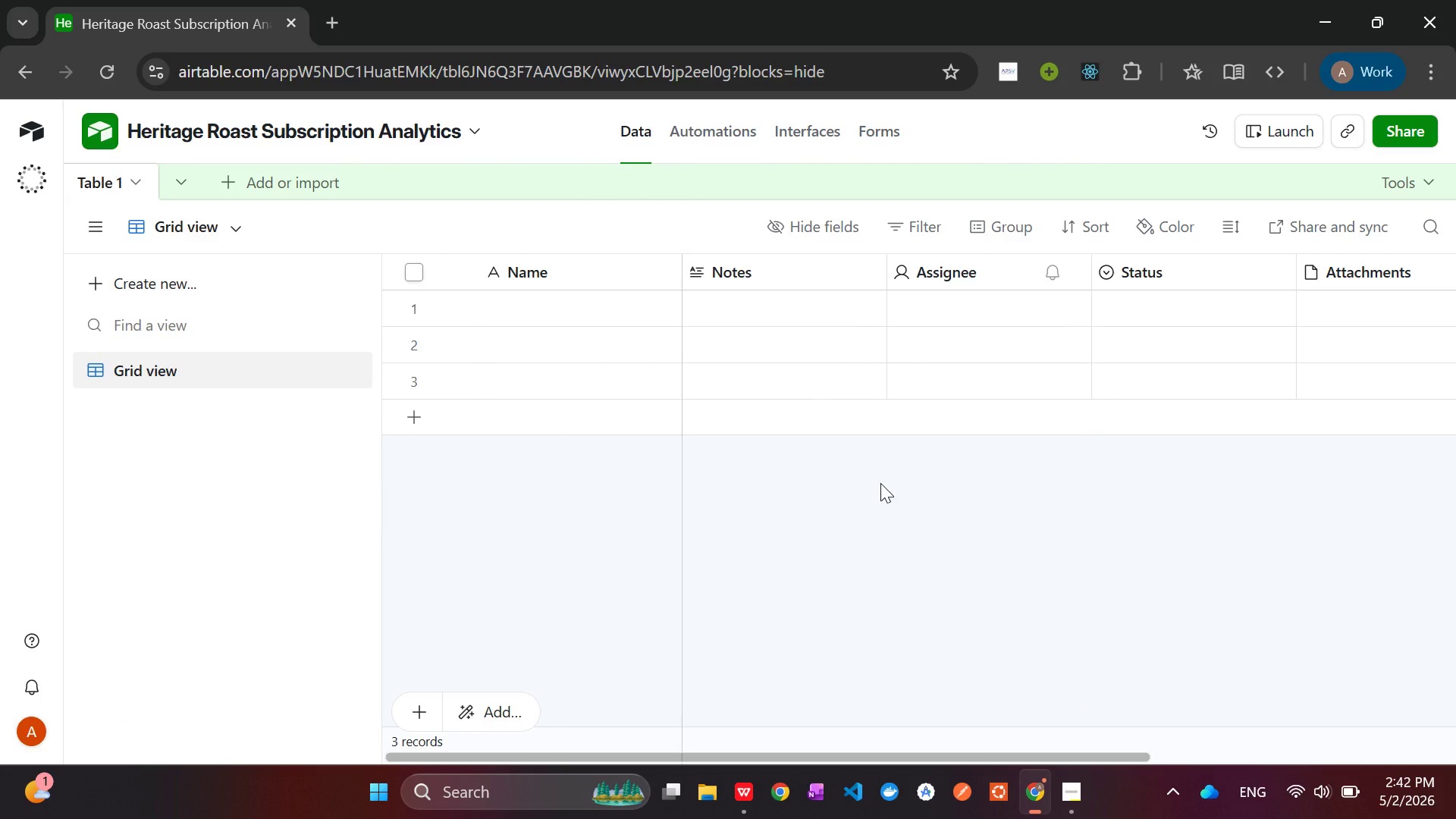 
wait(9.67)
 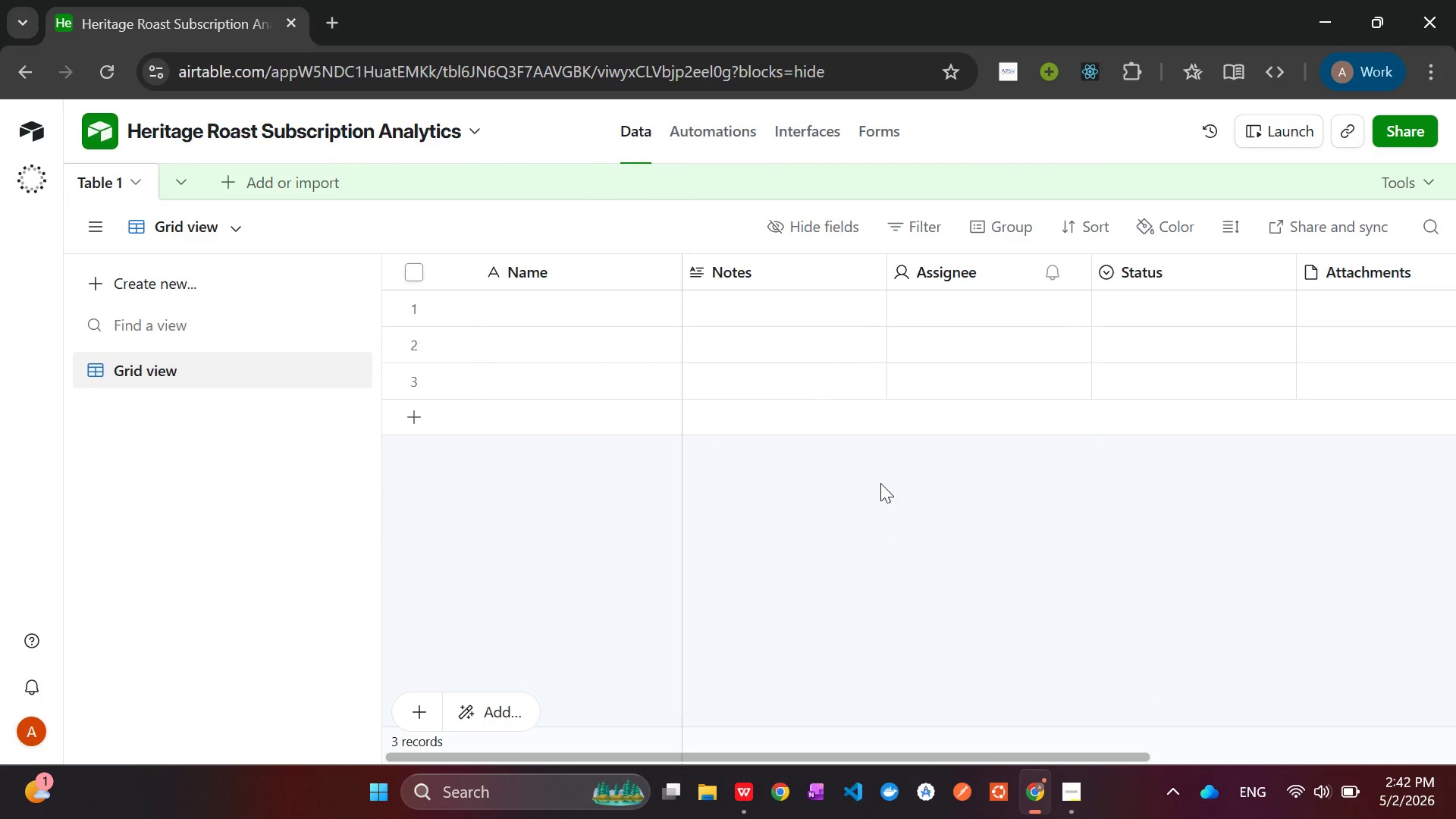 
right_click([116, 184])
 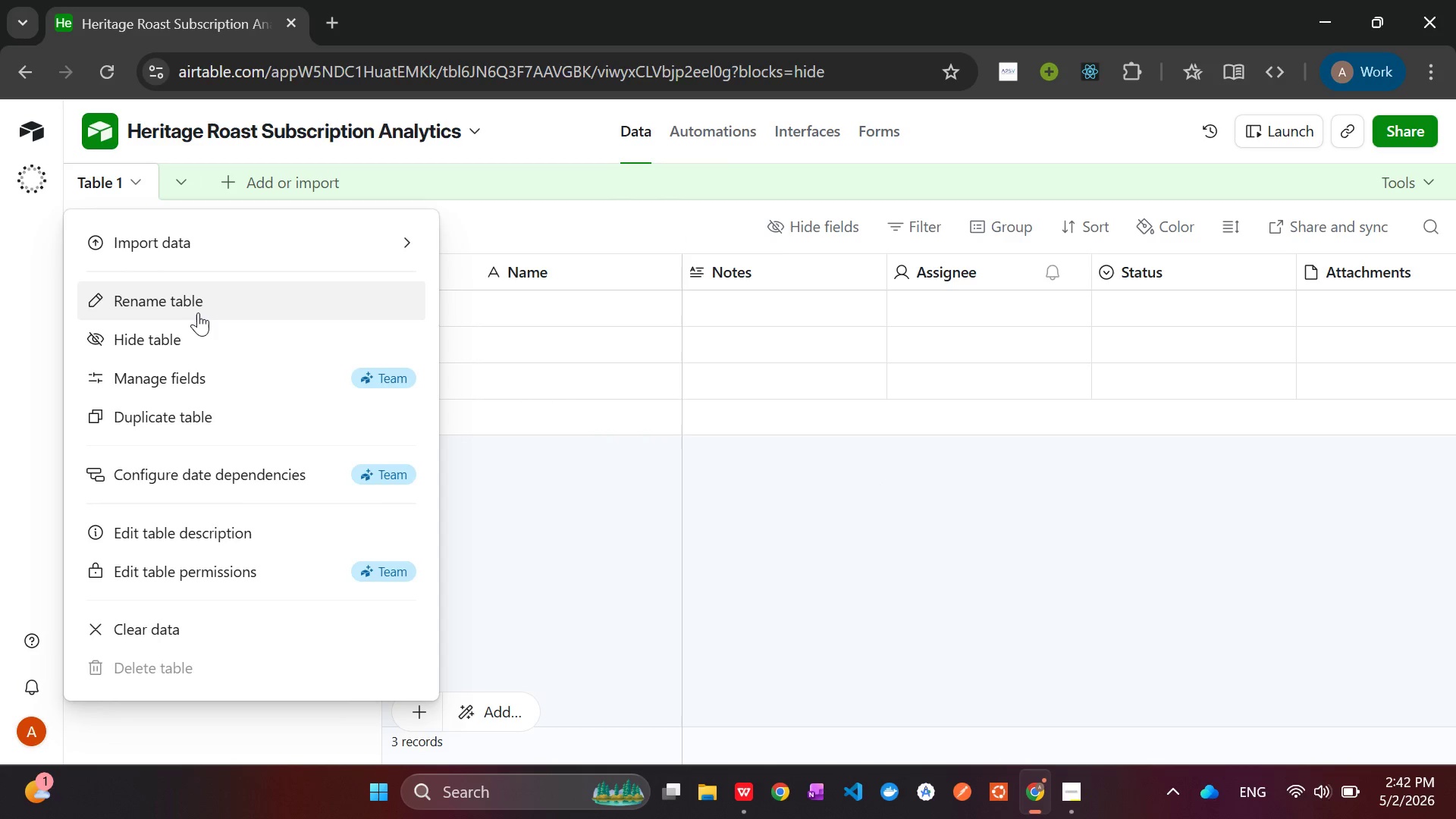 
left_click([197, 312])
 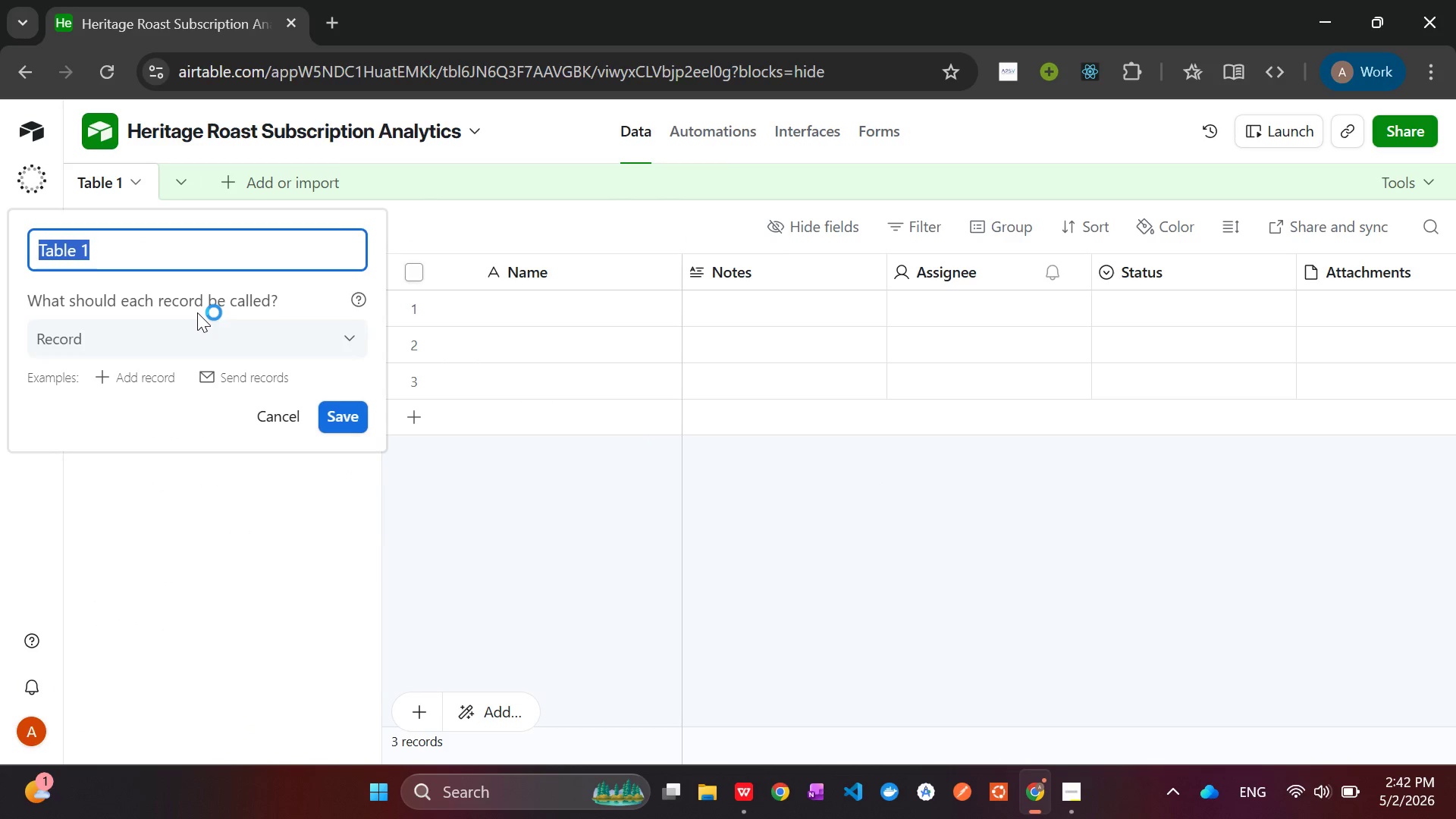 
type(Orders)
 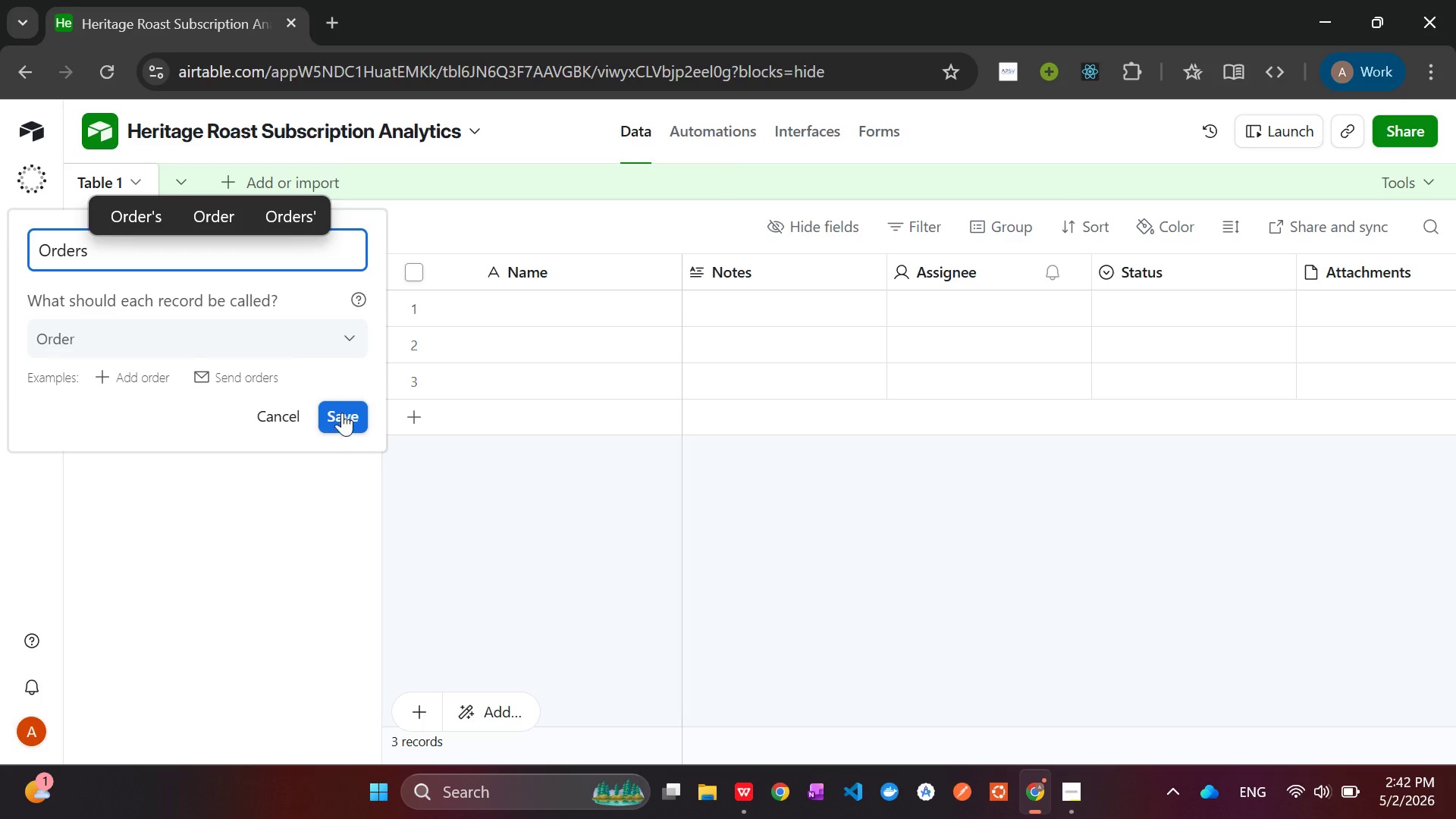 
left_click([342, 416])
 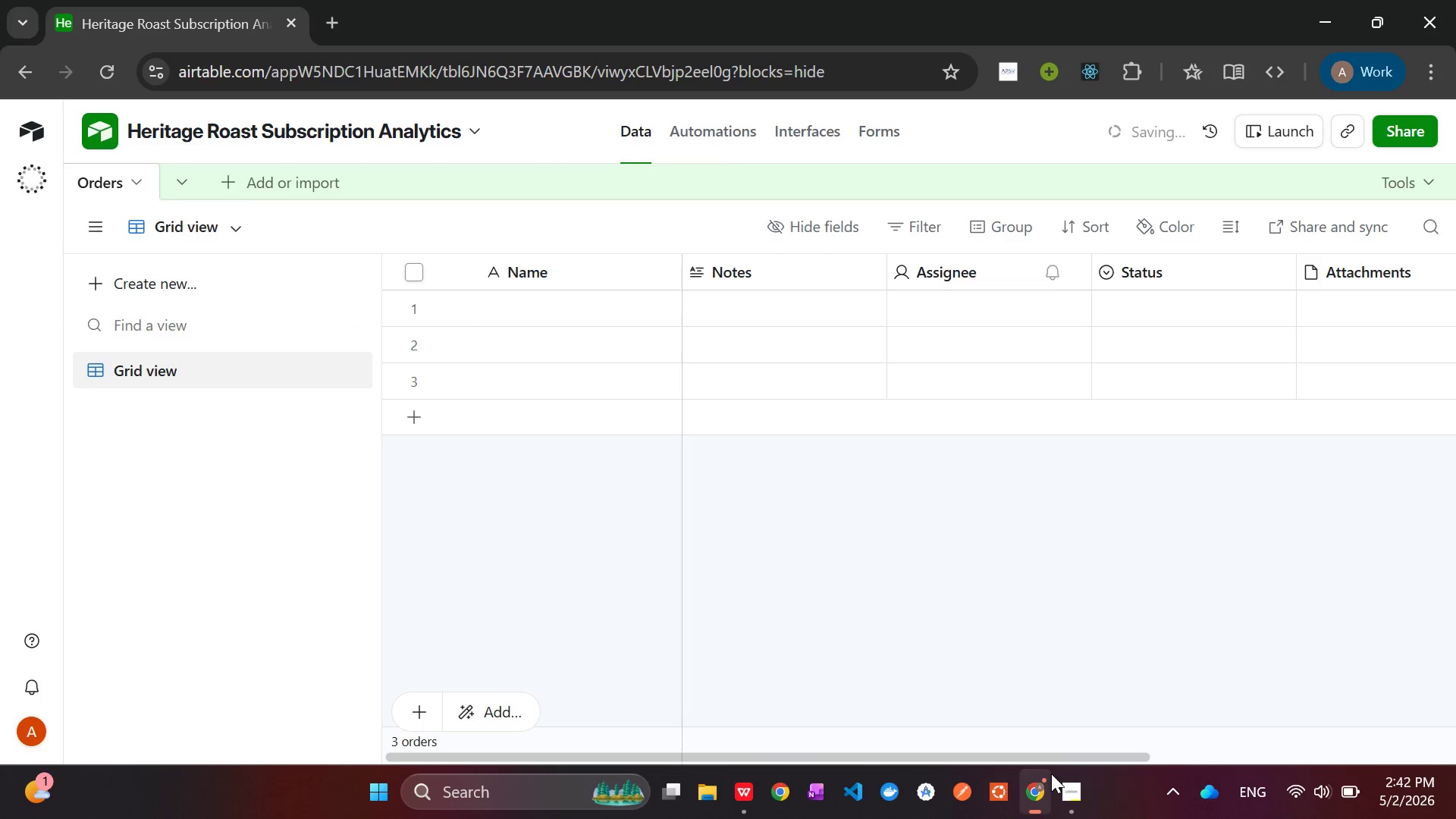 
left_click([1066, 786])